 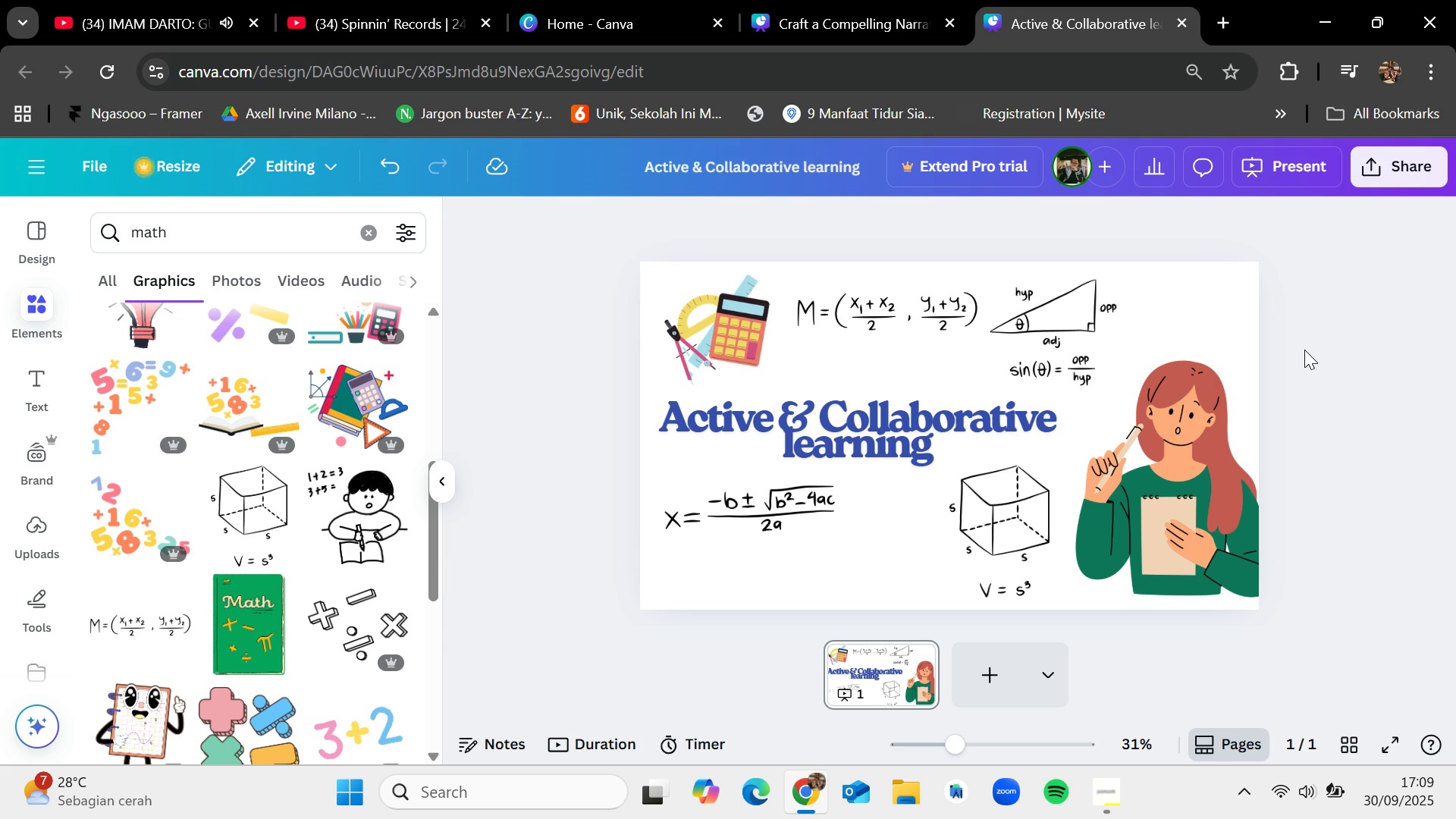 
left_click([1100, 325])
 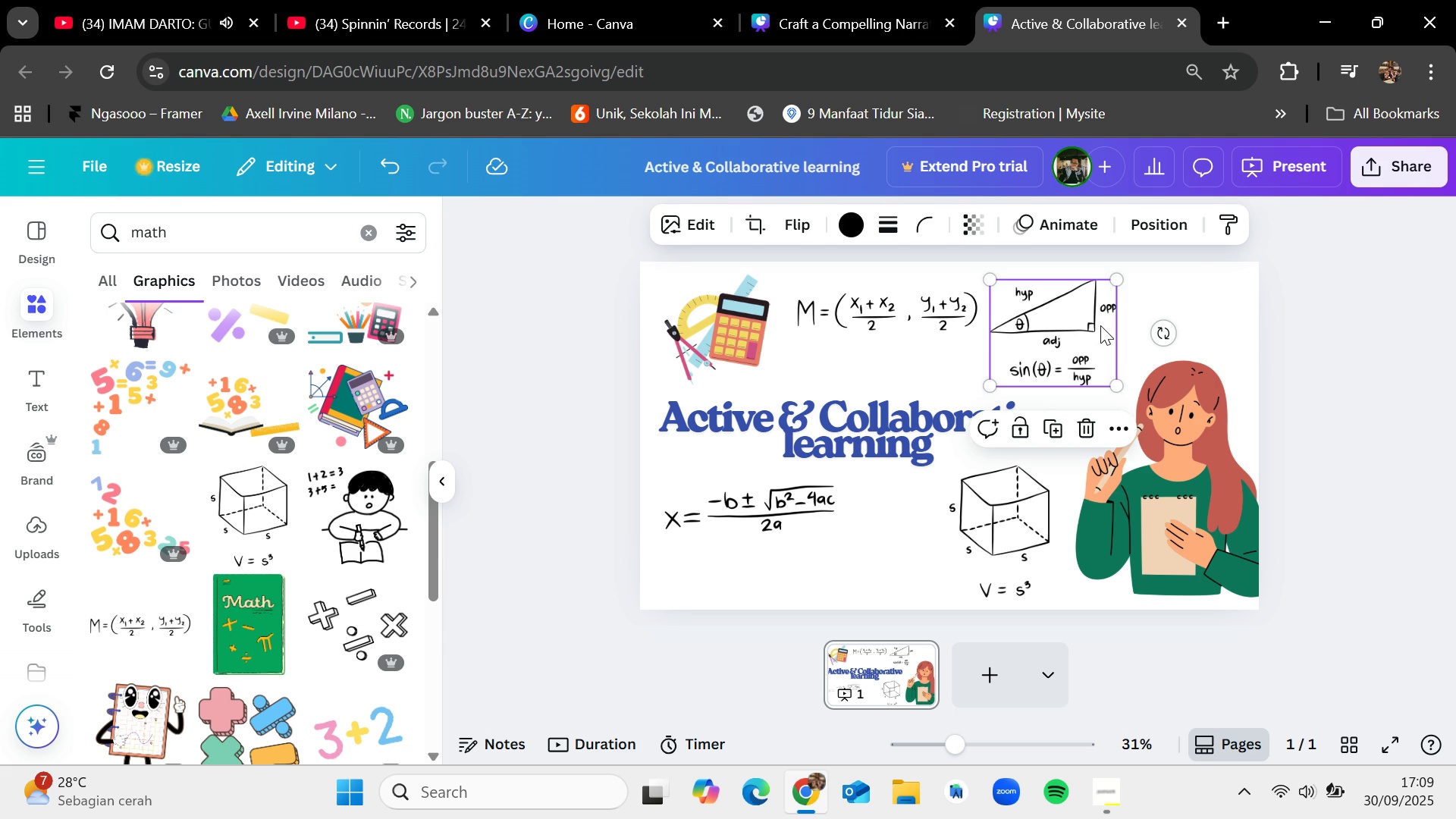 
key(Backspace)
 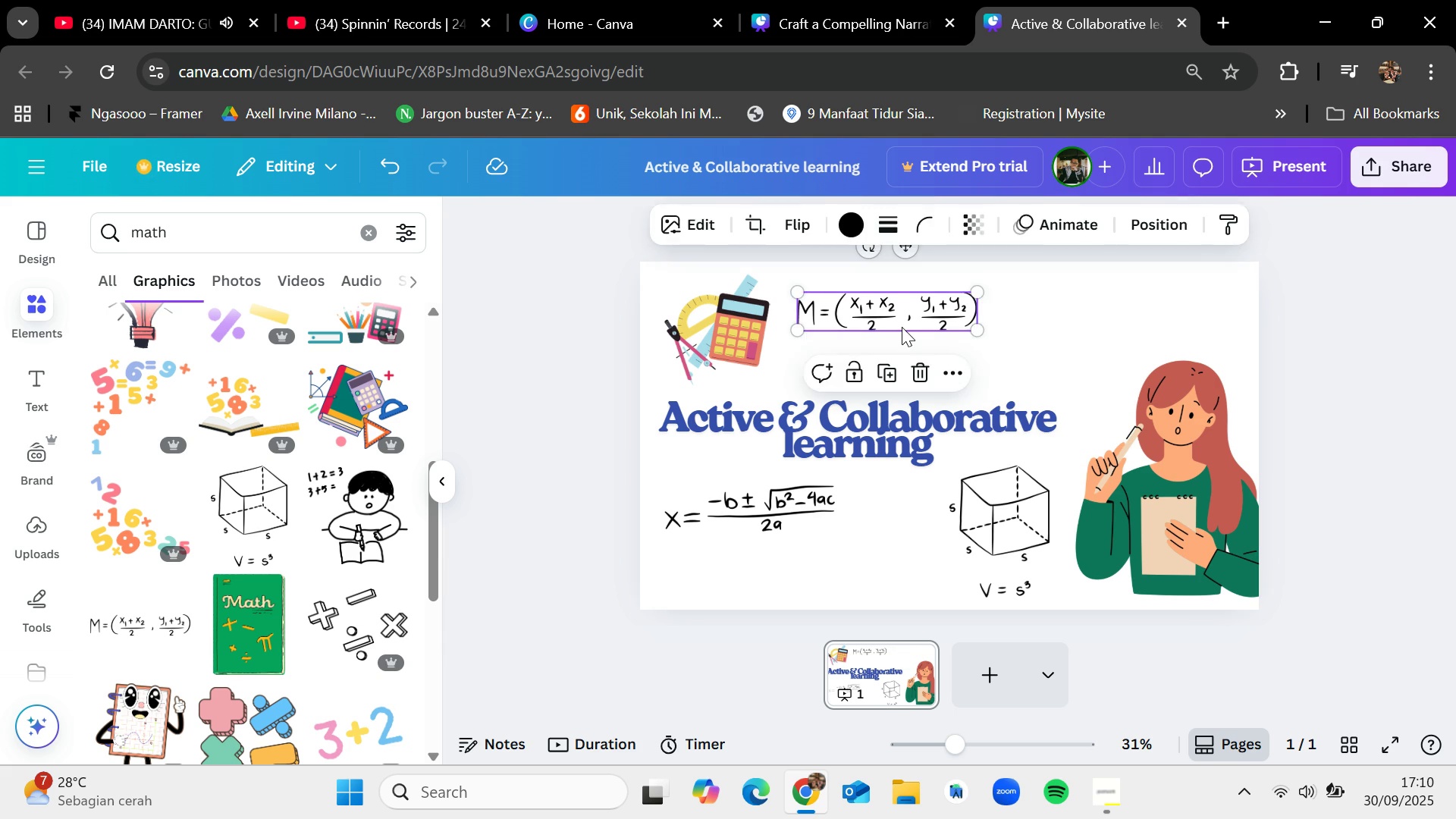 
key(Backspace)
 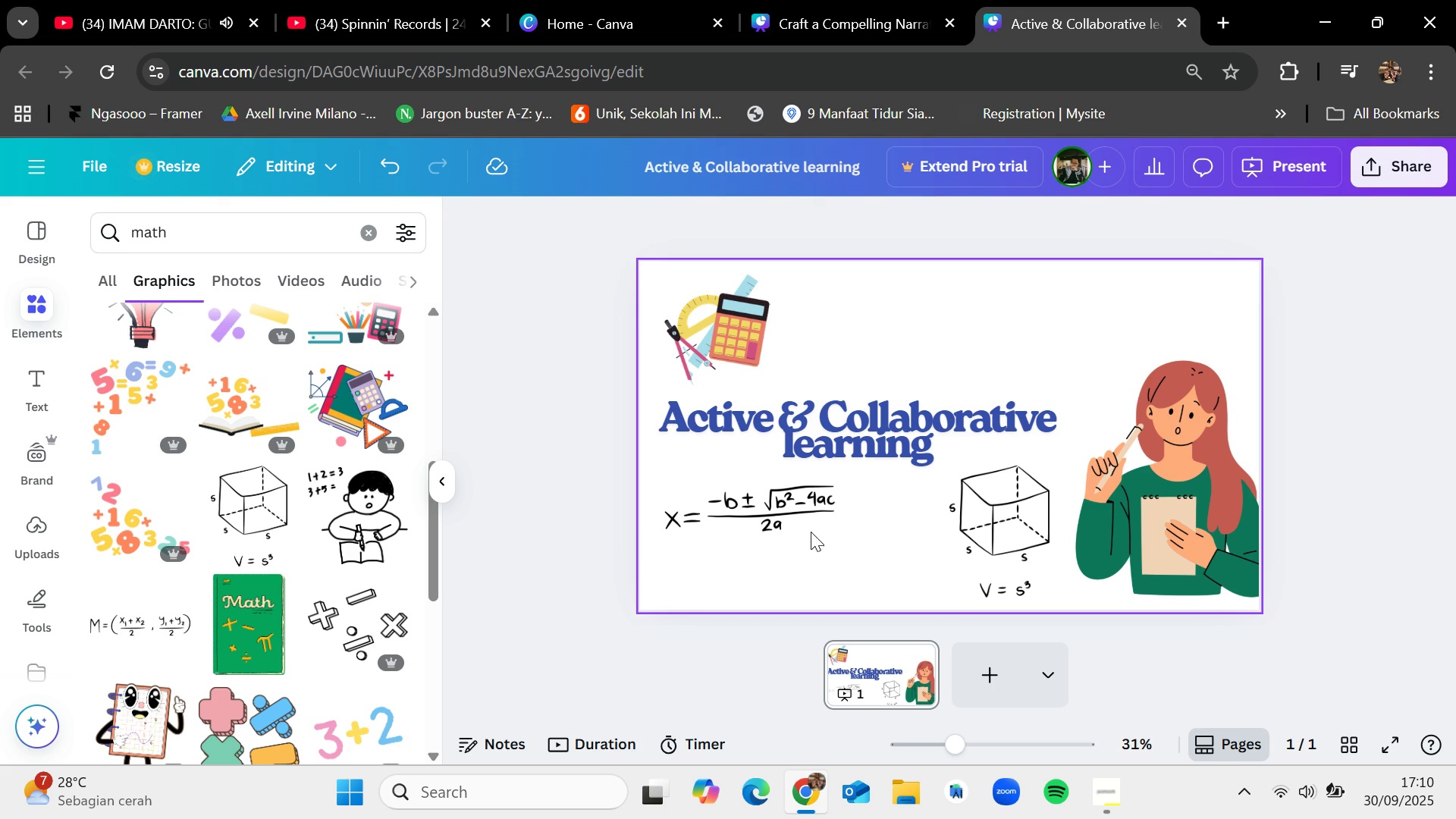 
left_click([809, 524])
 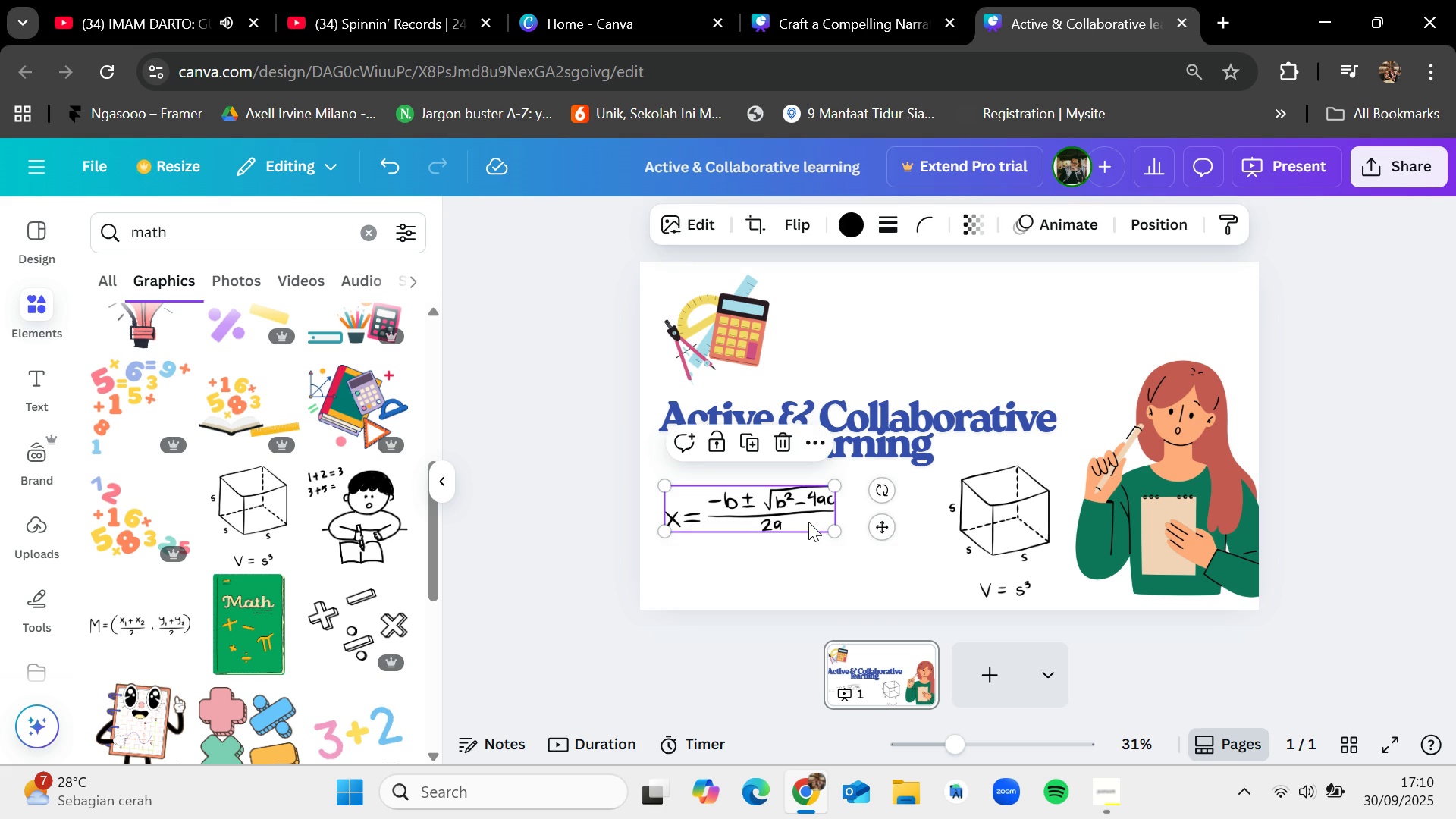 
key(Backspace)
 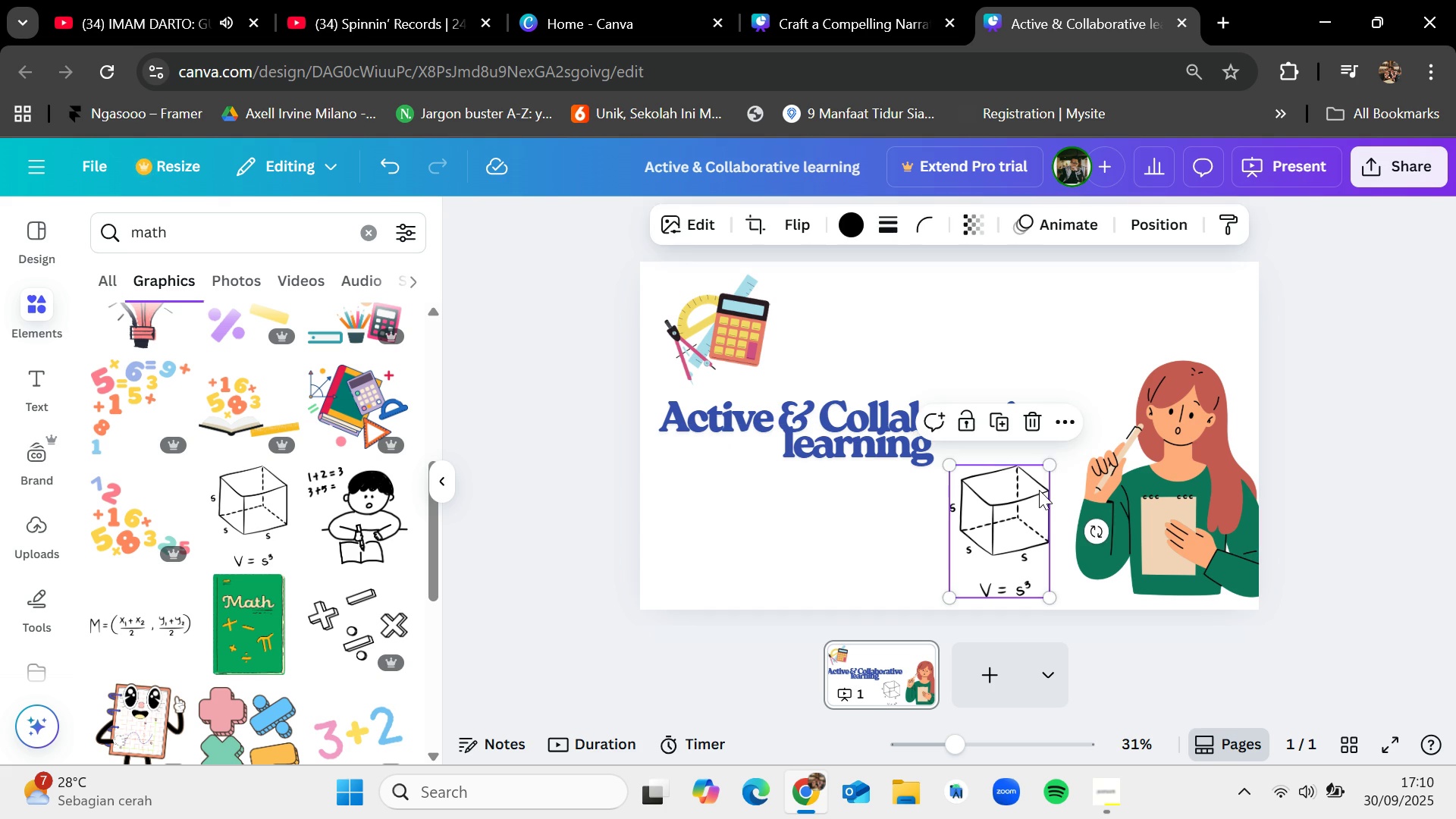 
key(Backspace)
 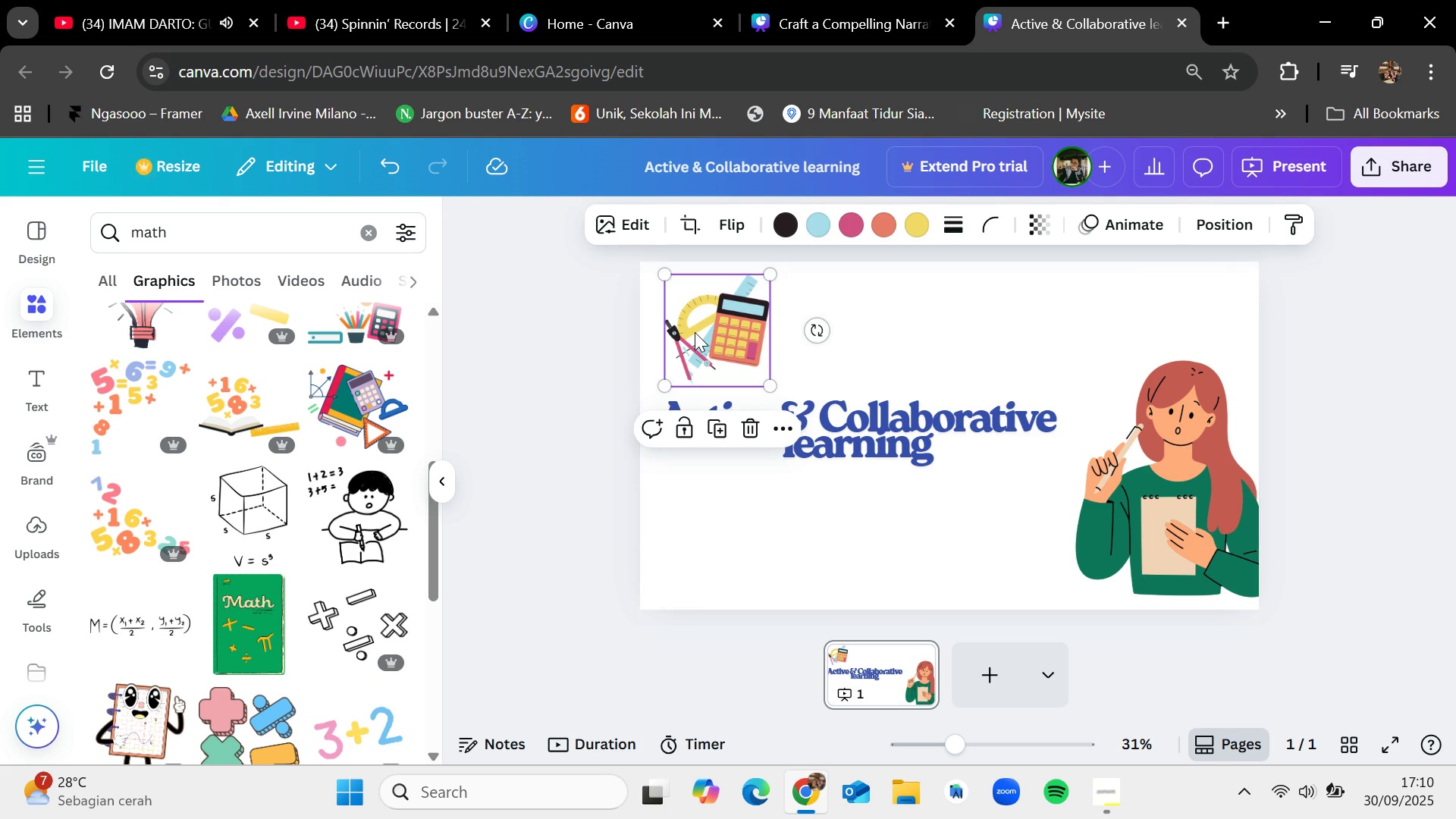 
key(Backspace)
 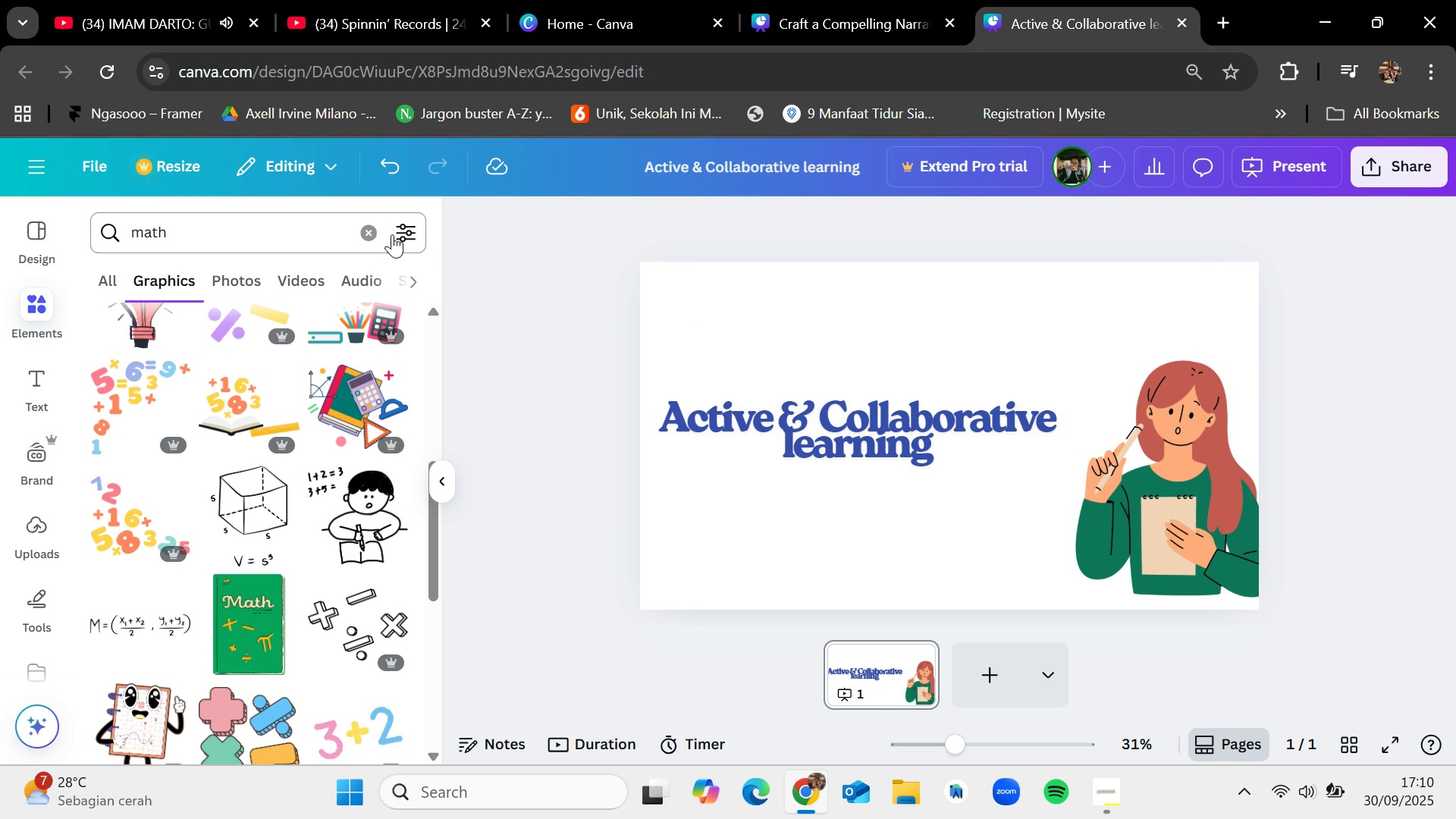 
left_click([369, 231])
 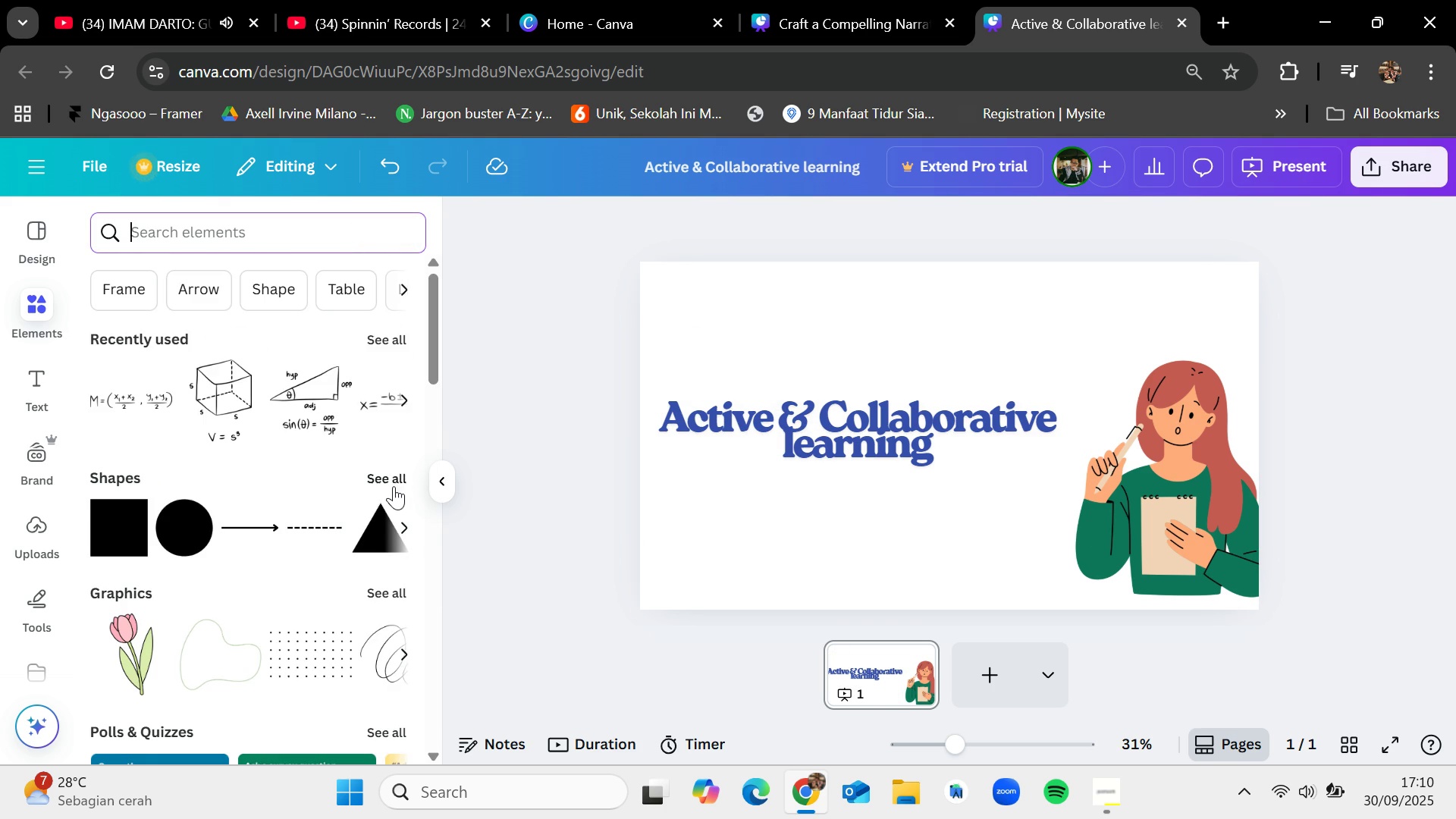 
left_click([394, 482])
 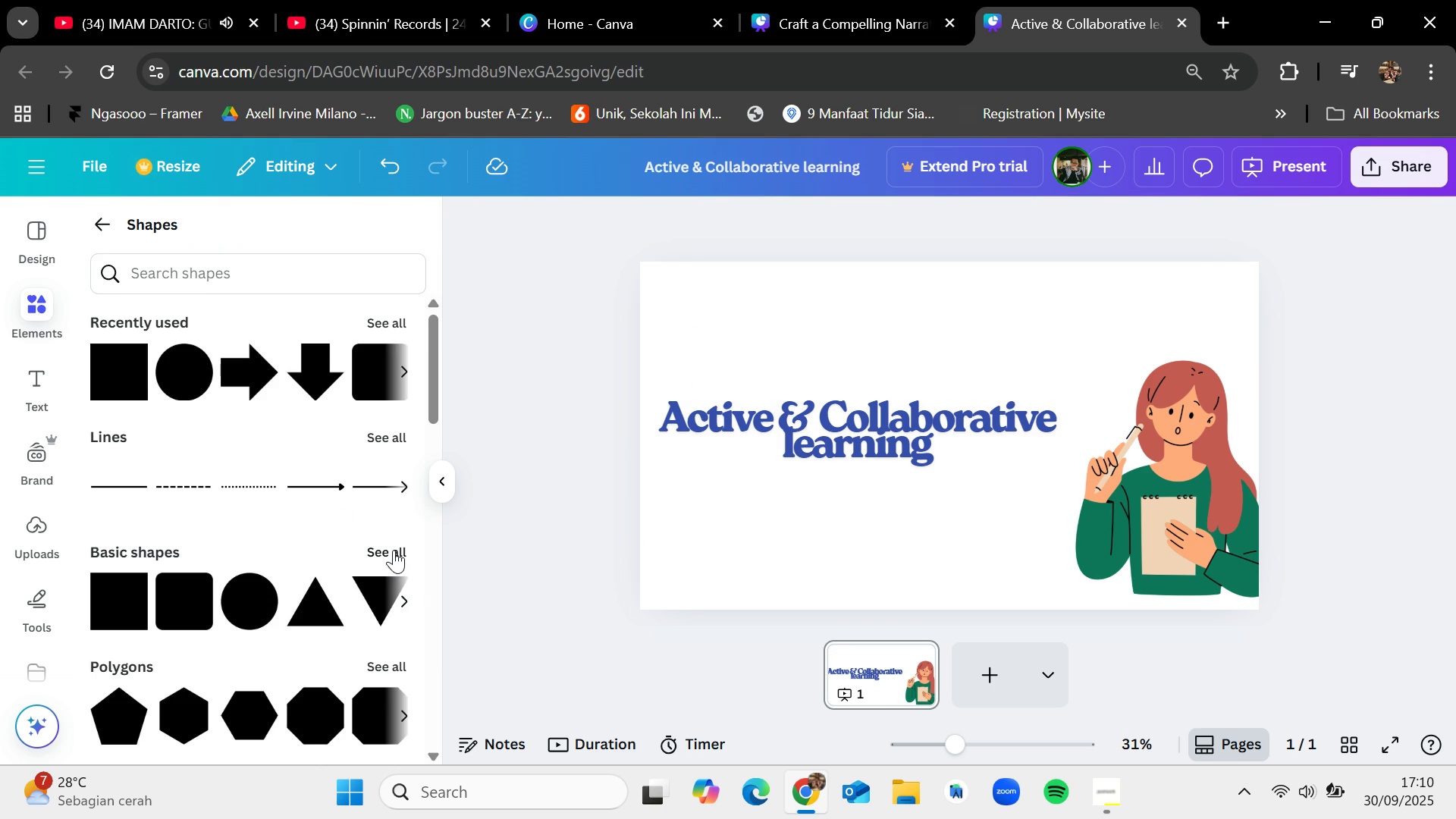 
left_click([394, 548])